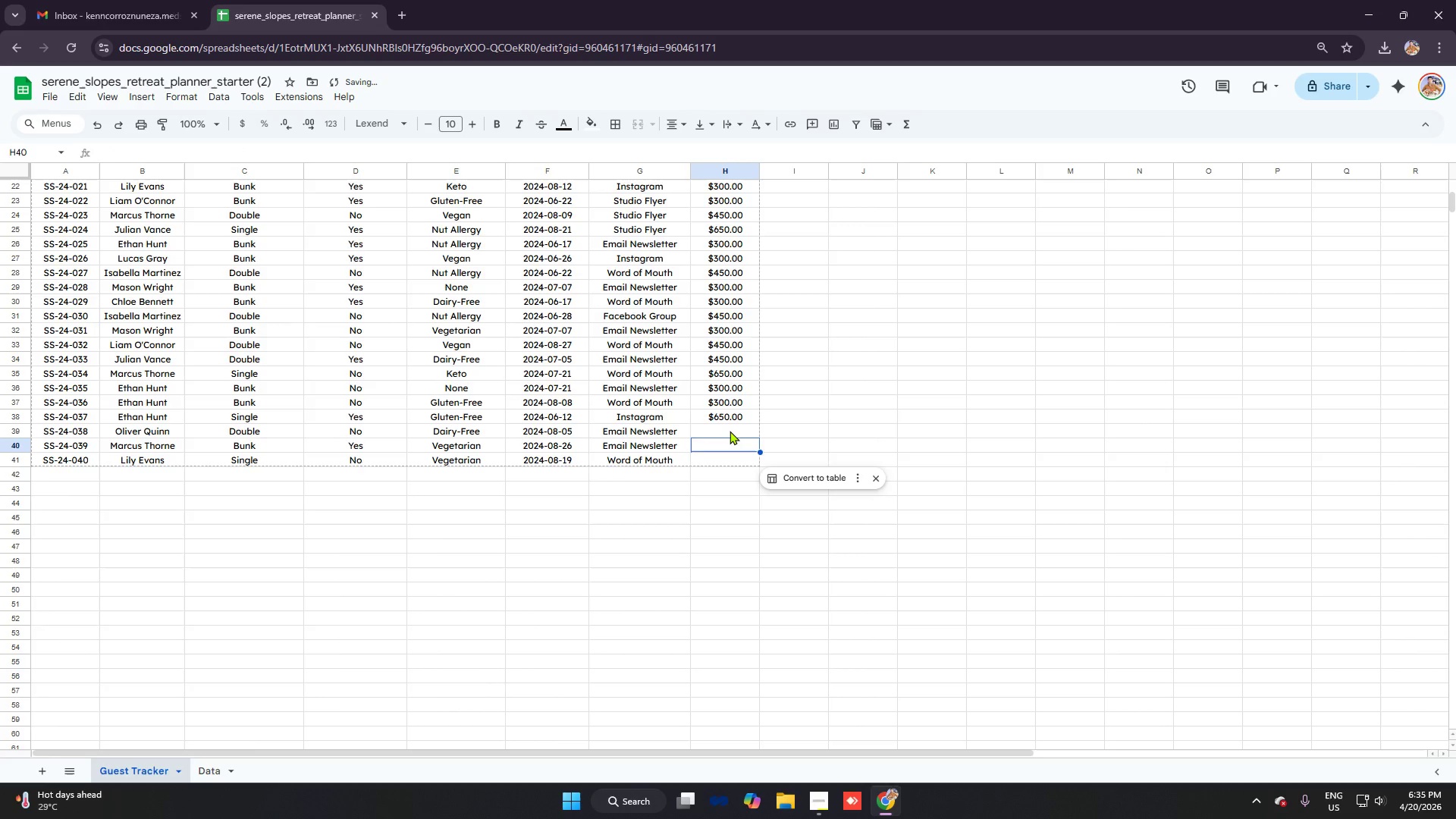 
left_click([730, 431])
 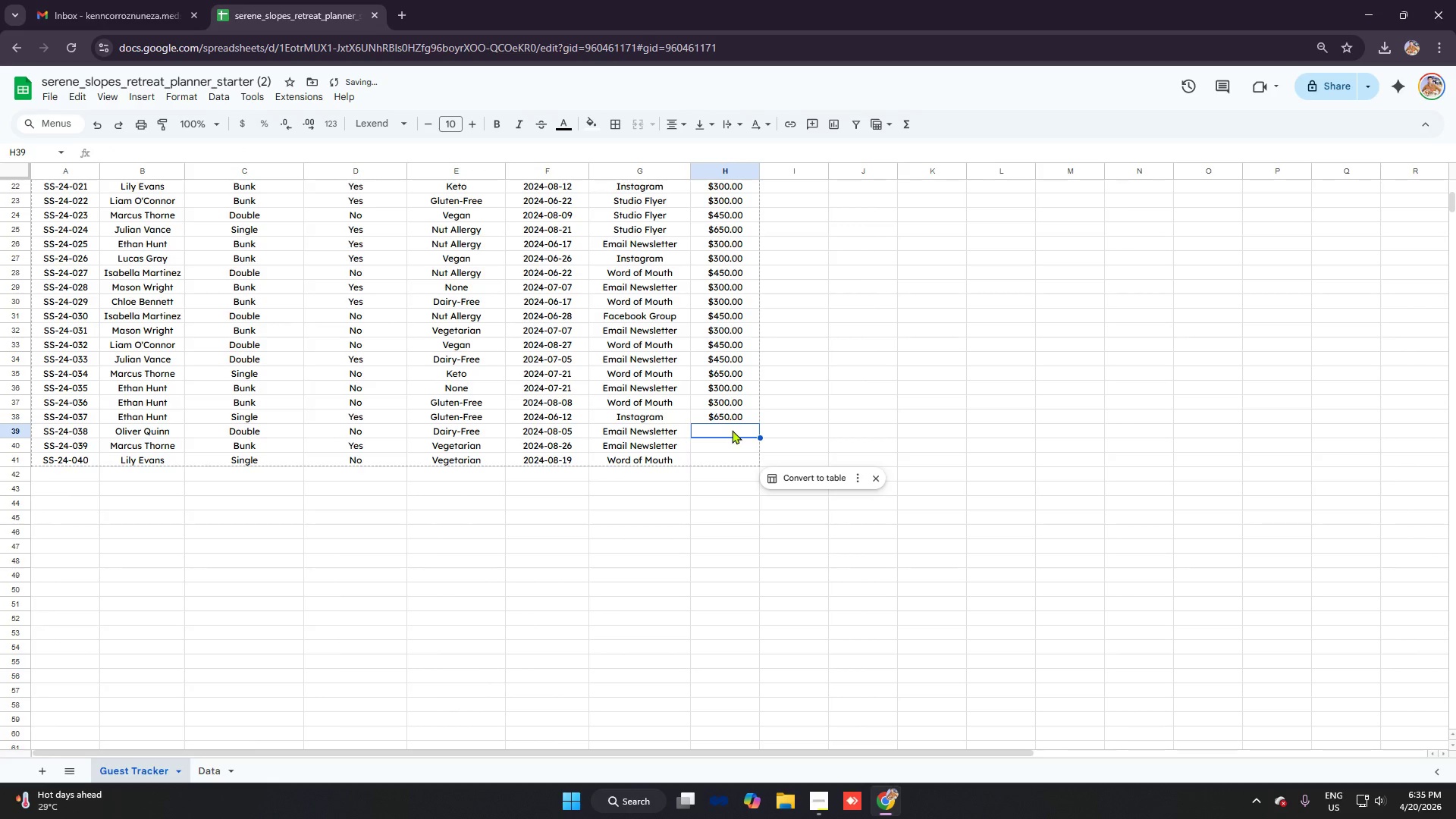 
type(=VLOOK)
key(Tab)
type(C39)
 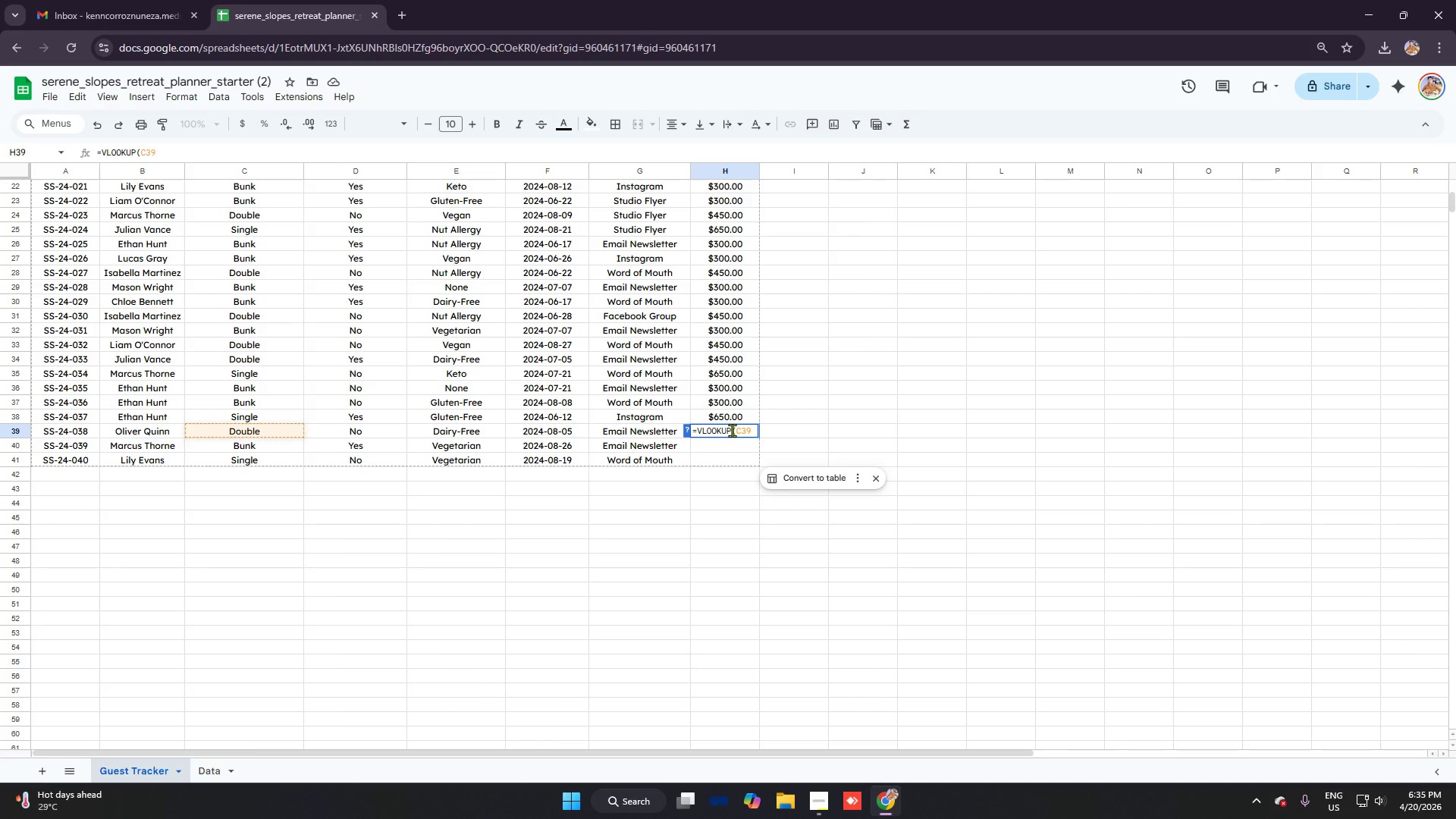 
key(Control+ControlLeft)
 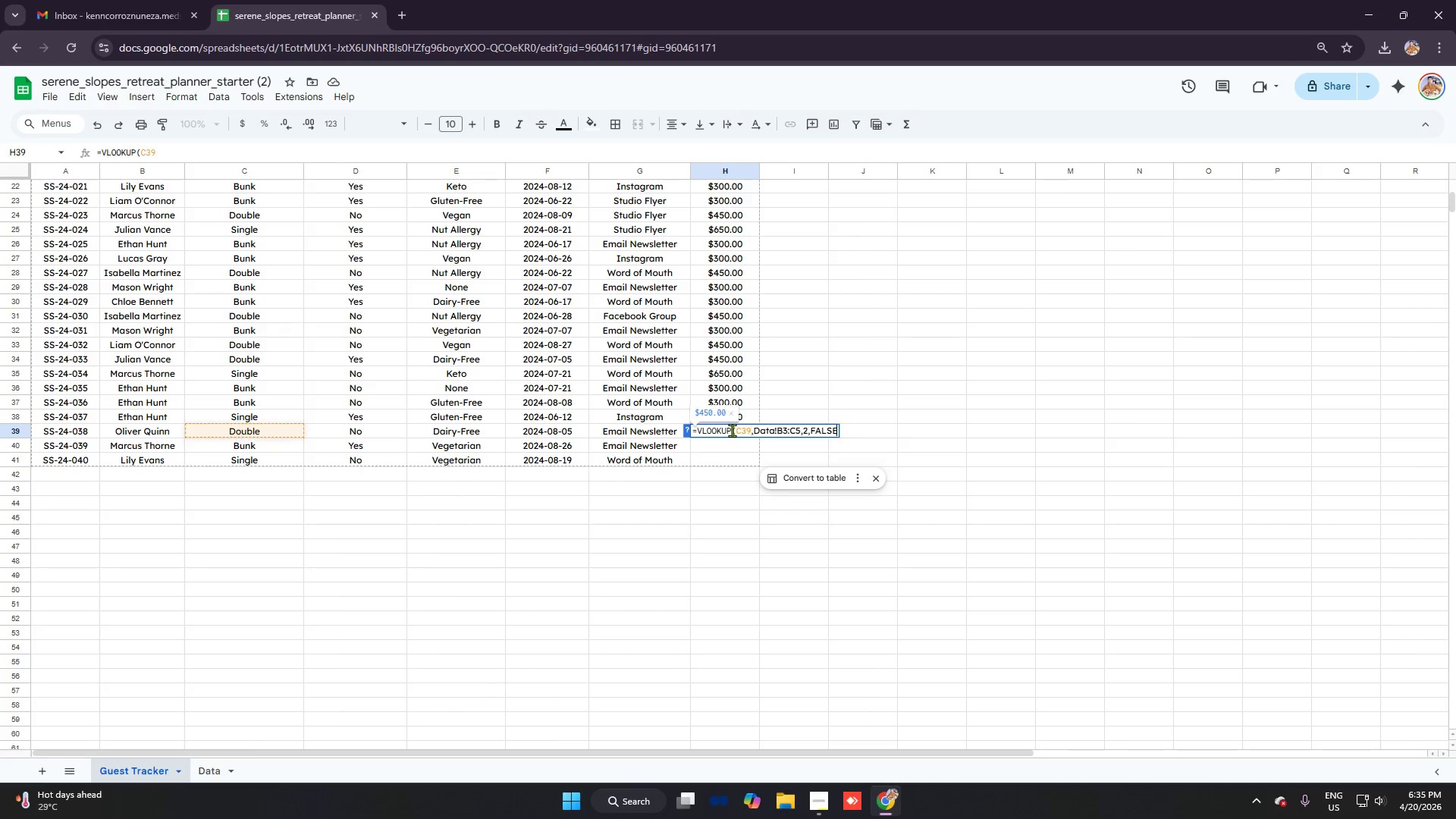 
key(Control+V)
 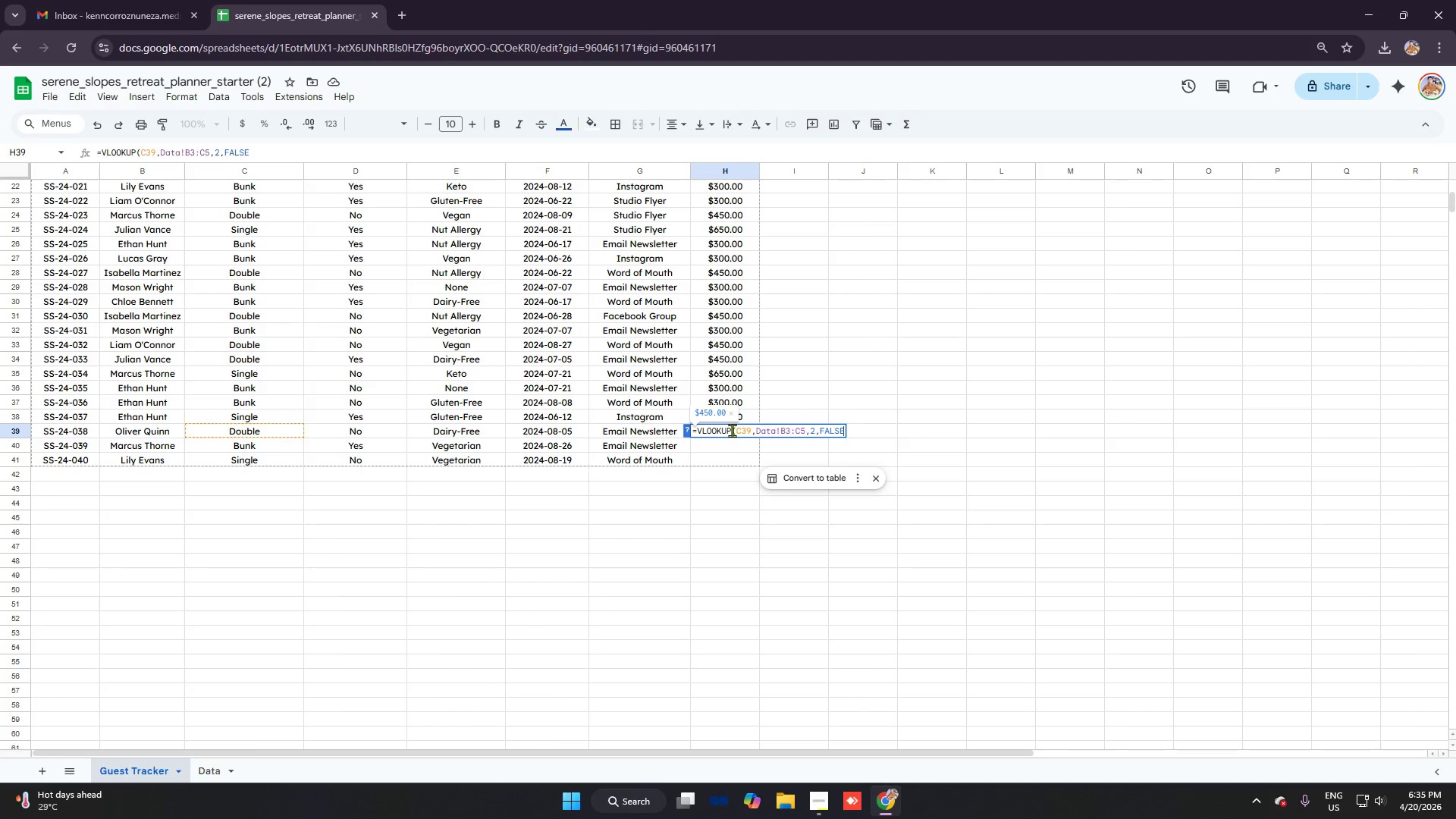 
key(Enter)
 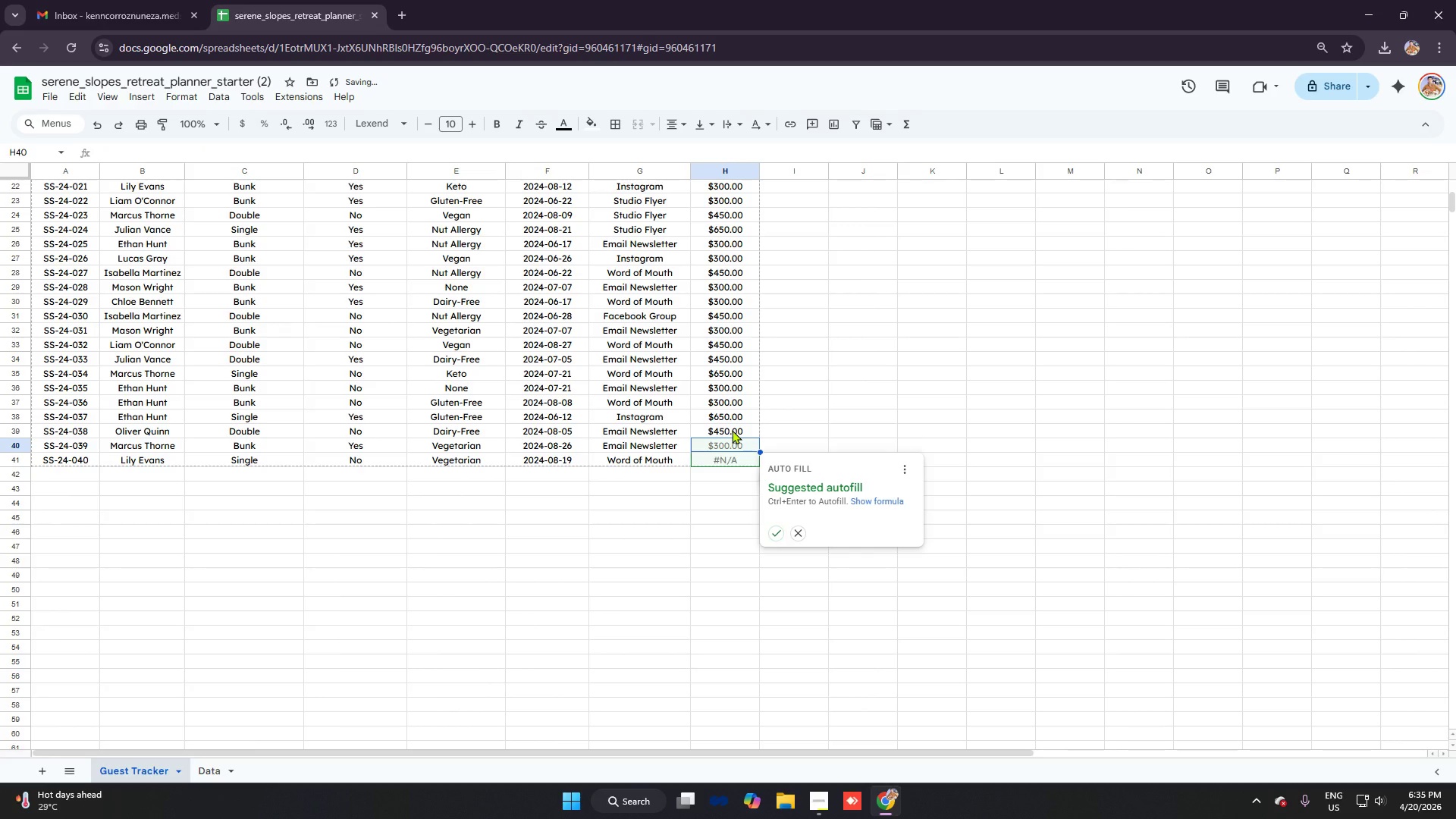 
type(=VLOOK)
key(Tab)
type(C40)
 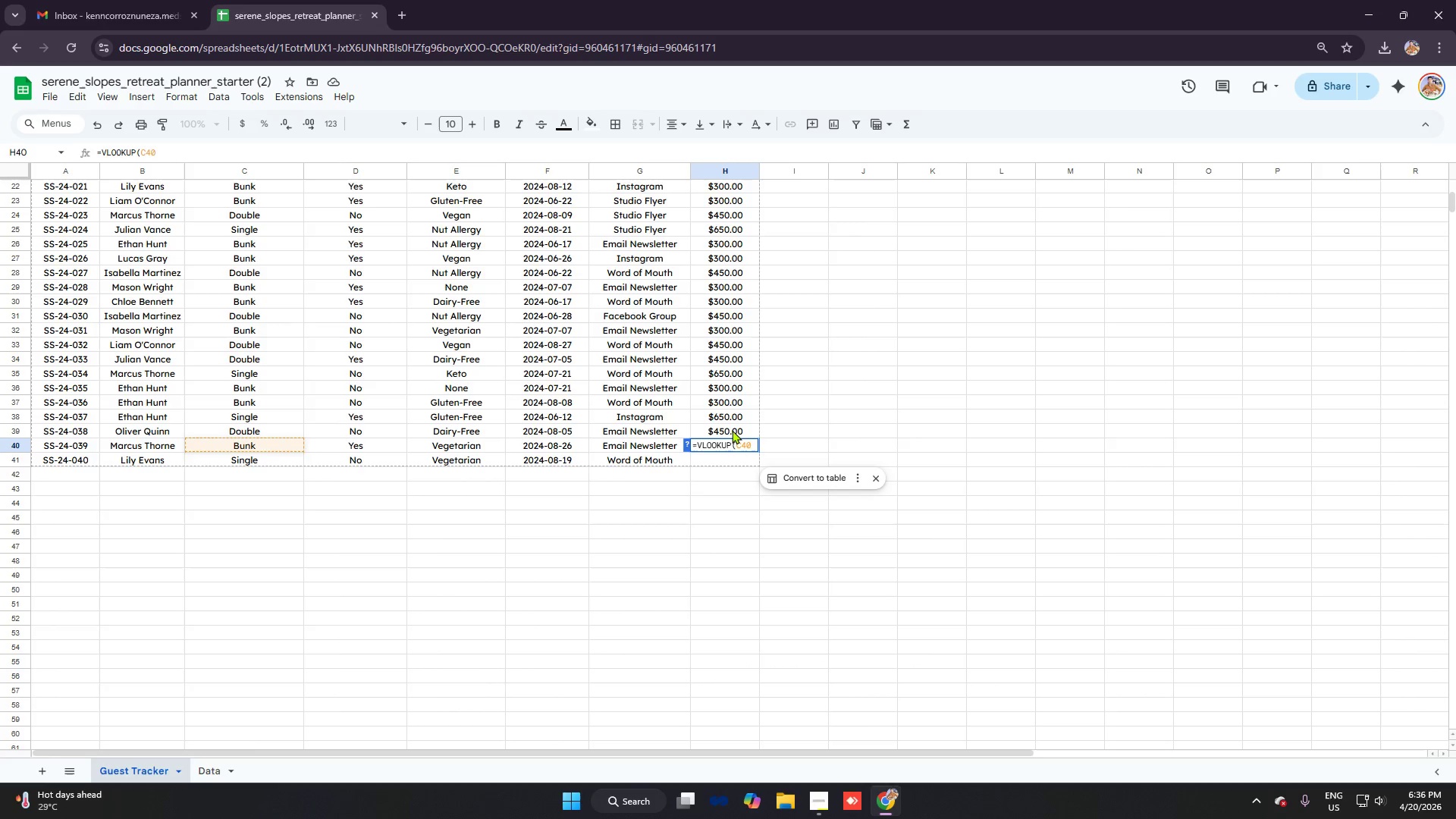 
key(Control+V)
 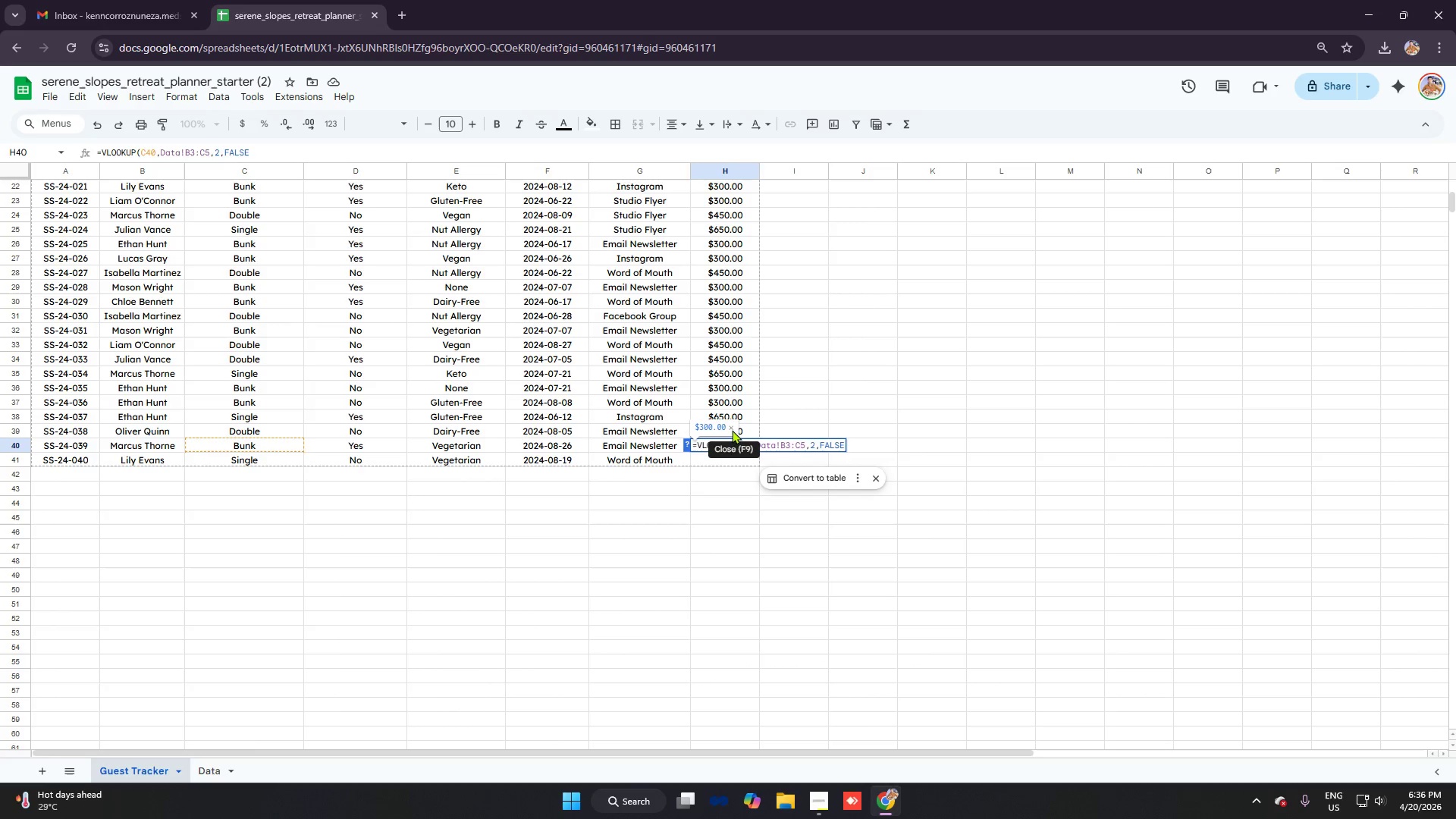 
key(Enter)
 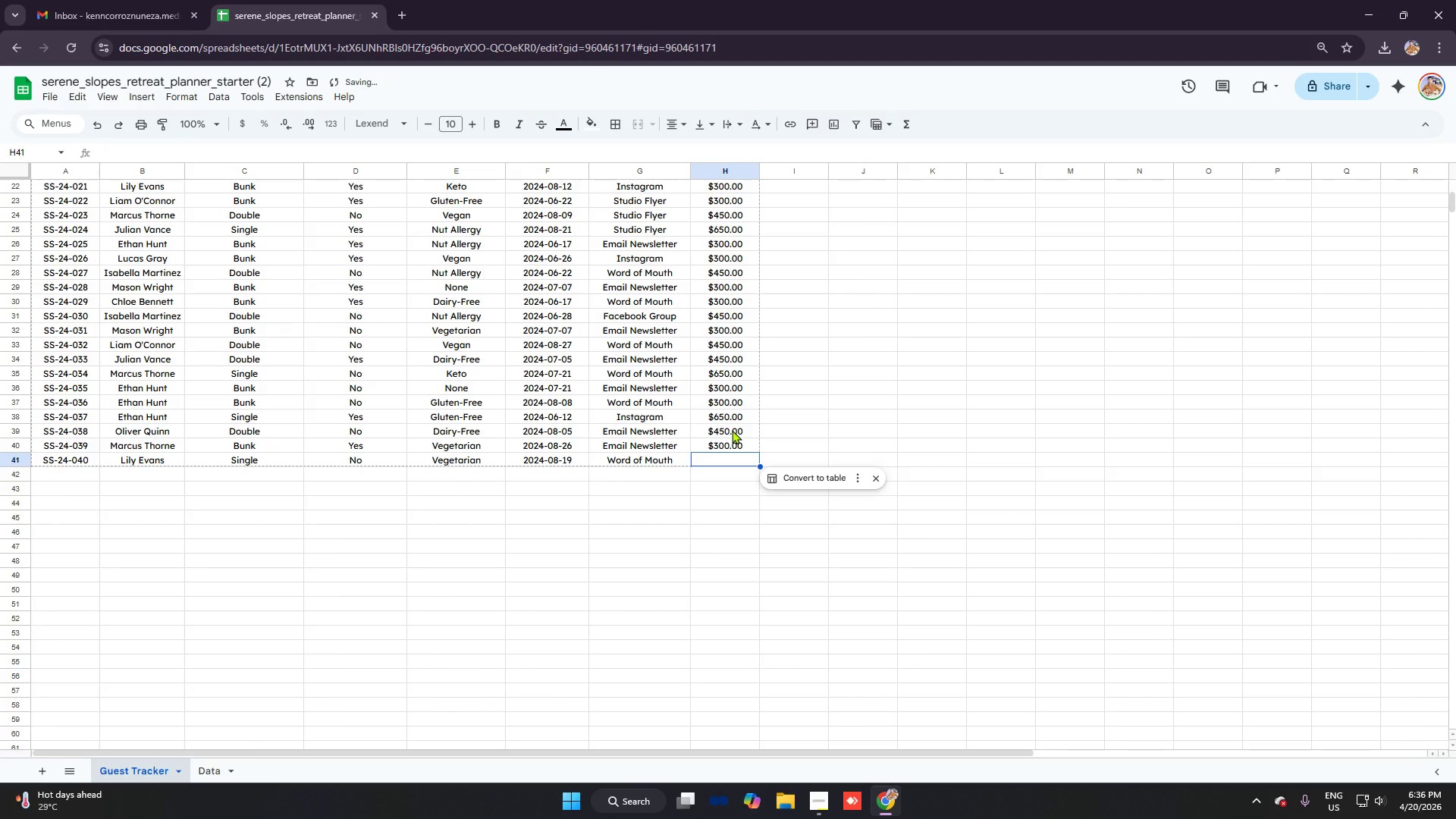 
type(=VLOOK)
key(Tab)
type(C41)
 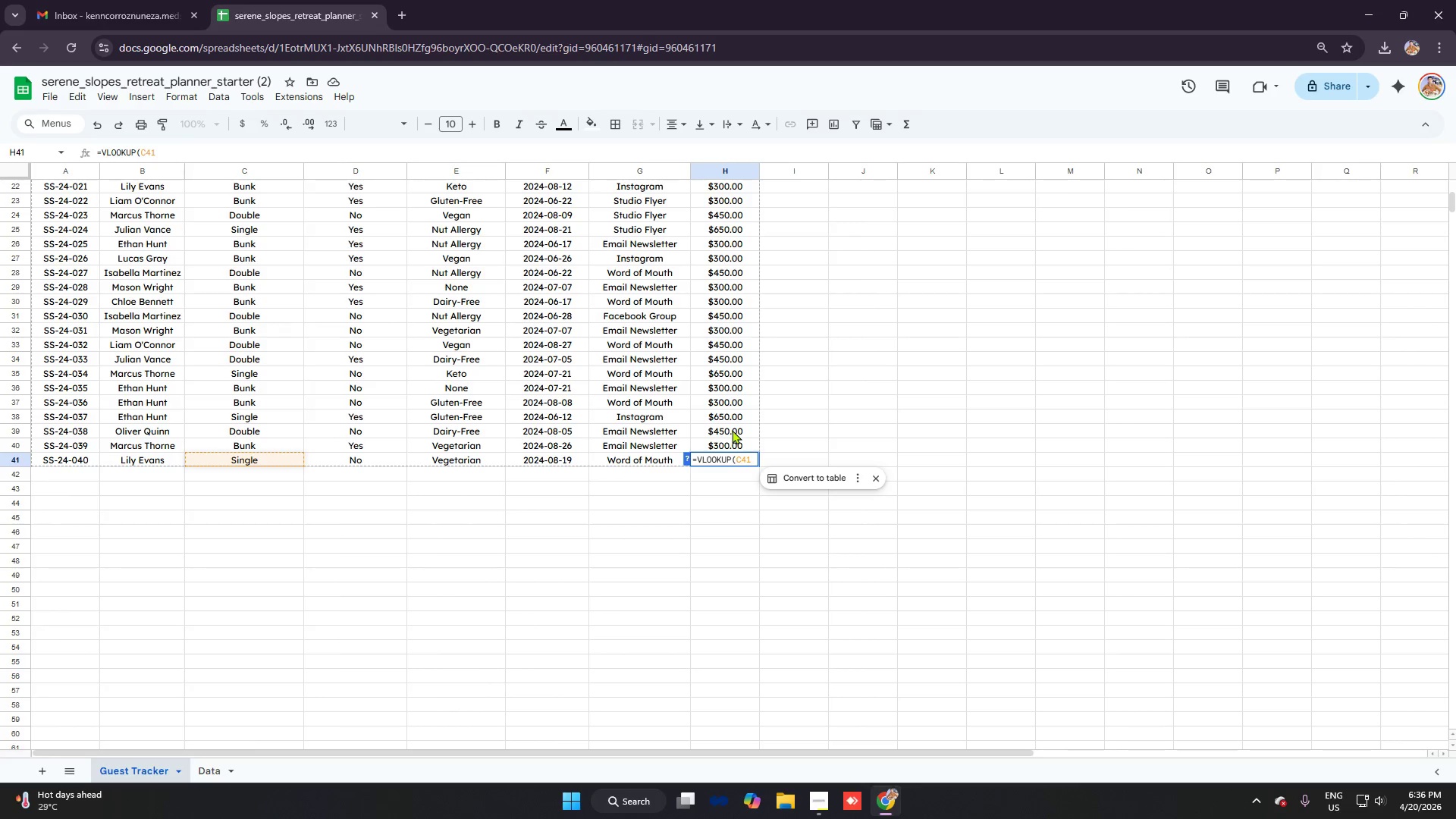 
key(Control+V)
 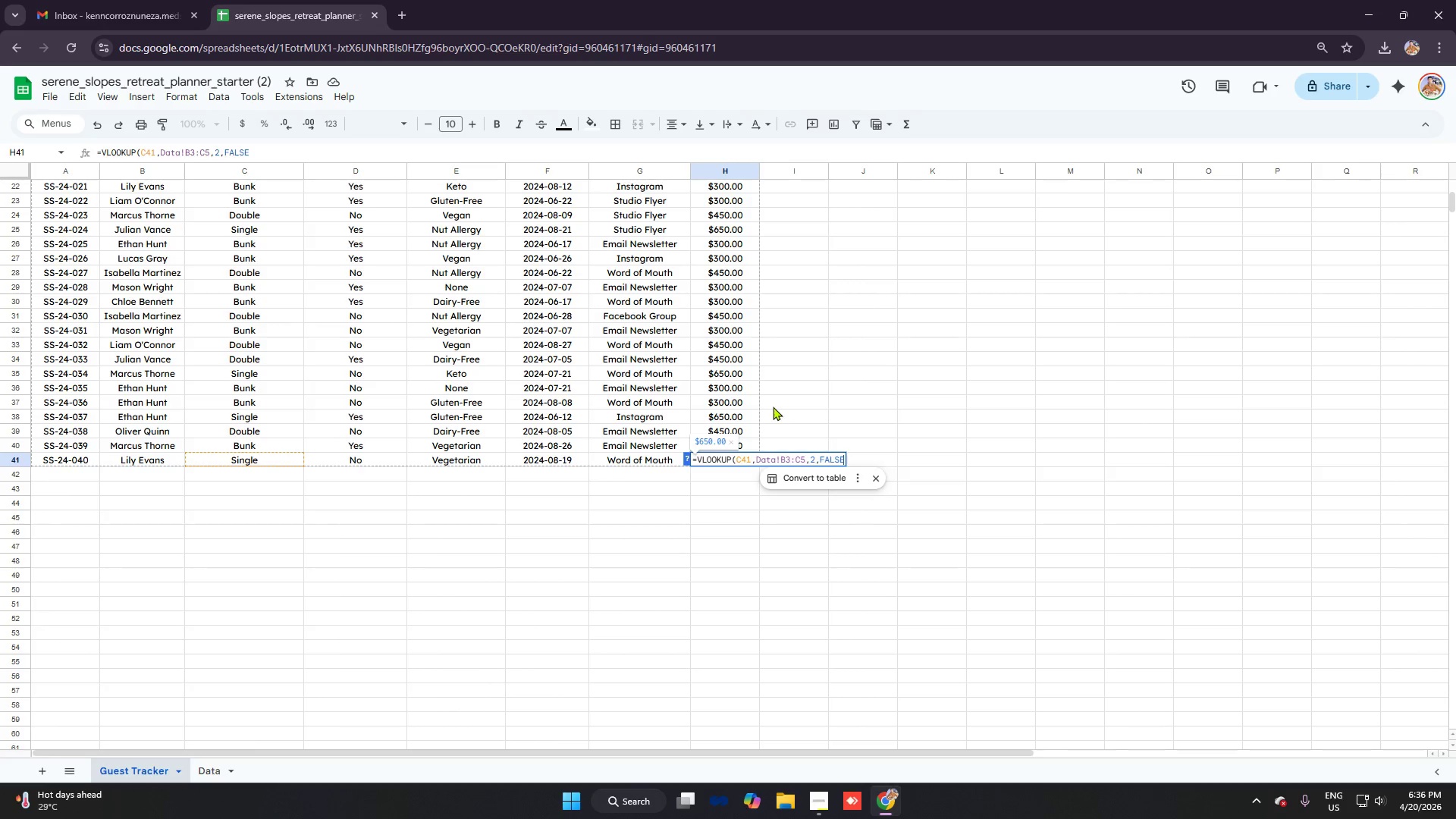 
key(Enter)
 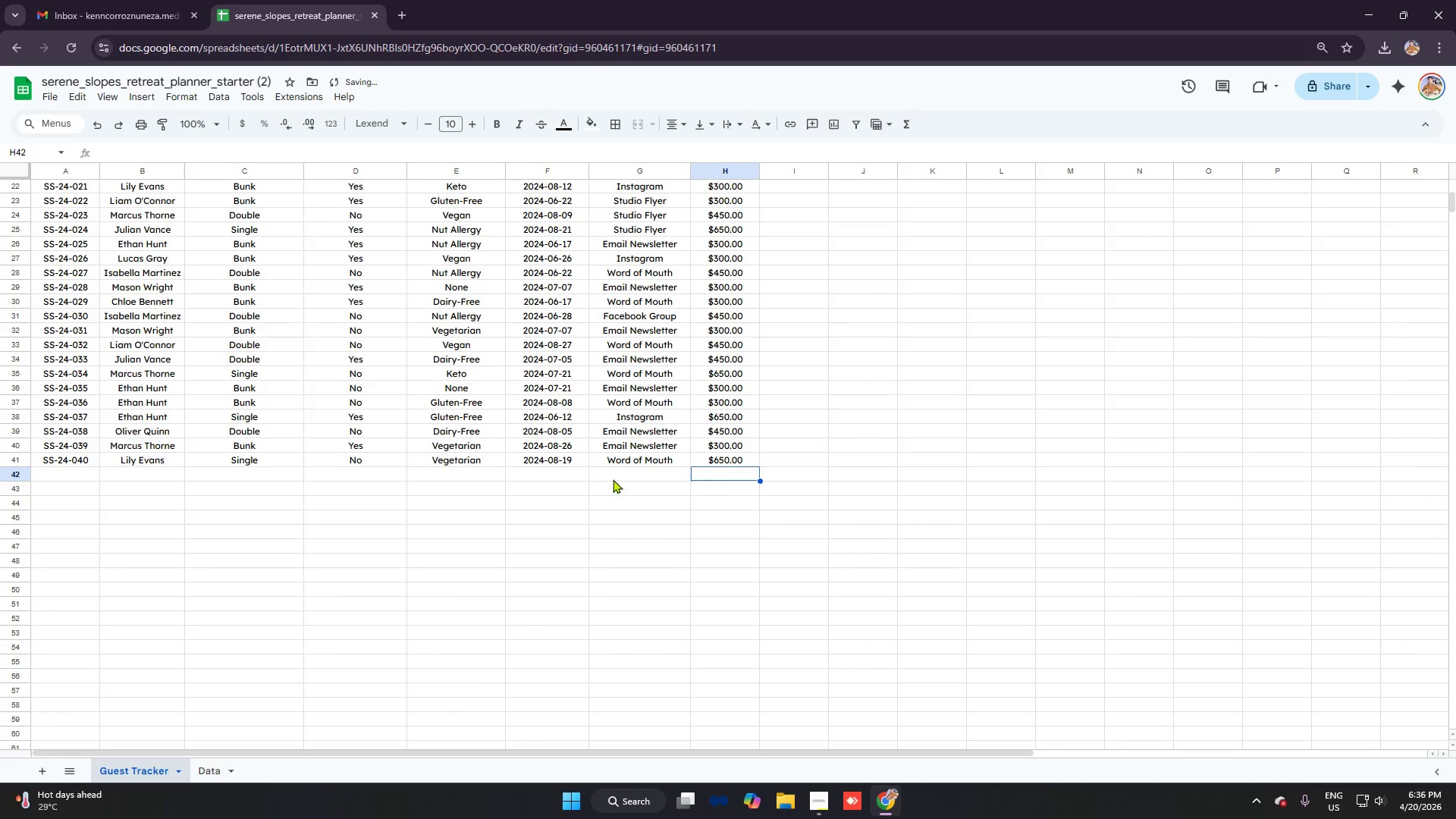 
left_click([574, 469])
 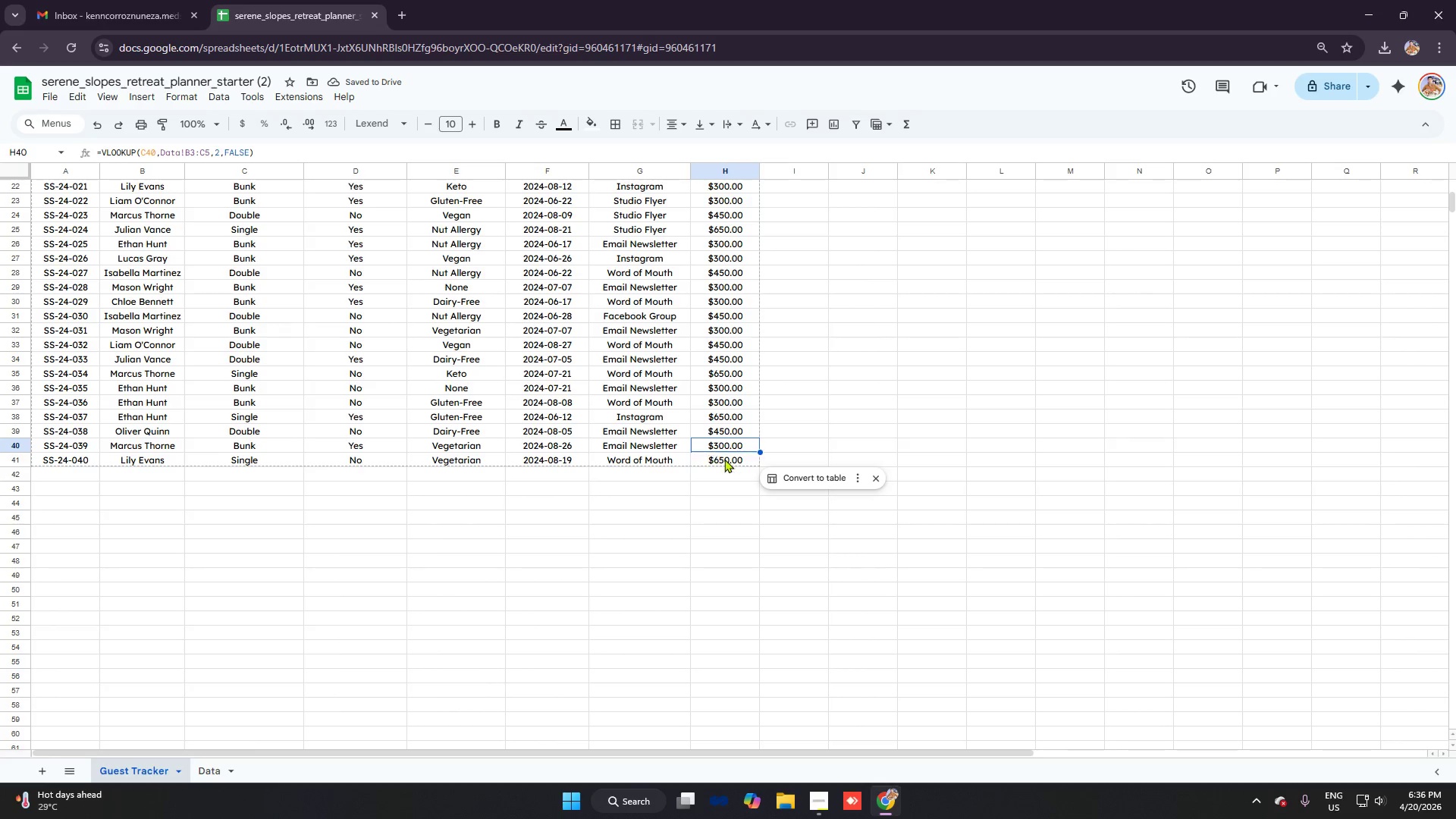 
double_click([726, 459])
 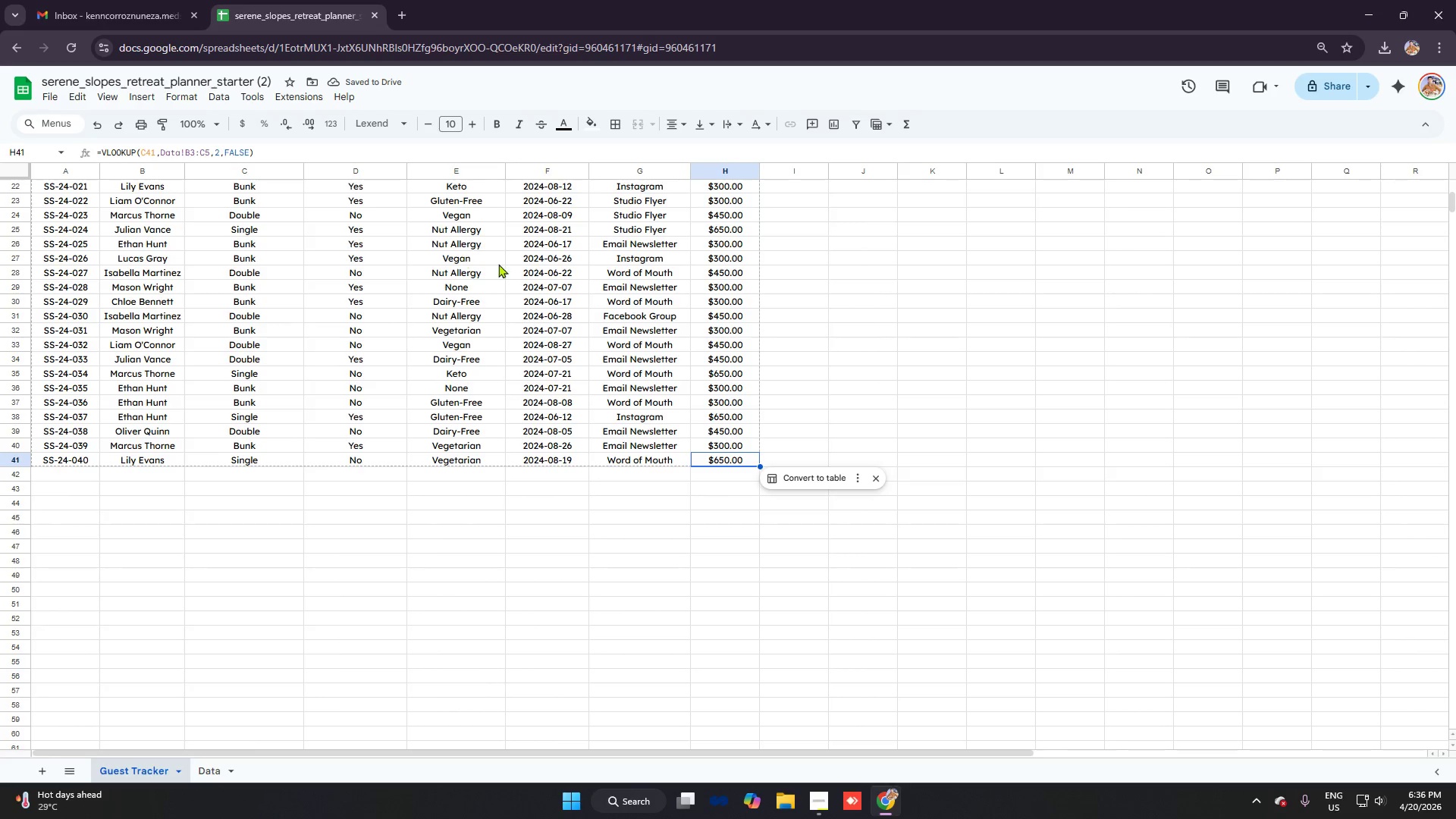 
key(Alt+AltLeft)
 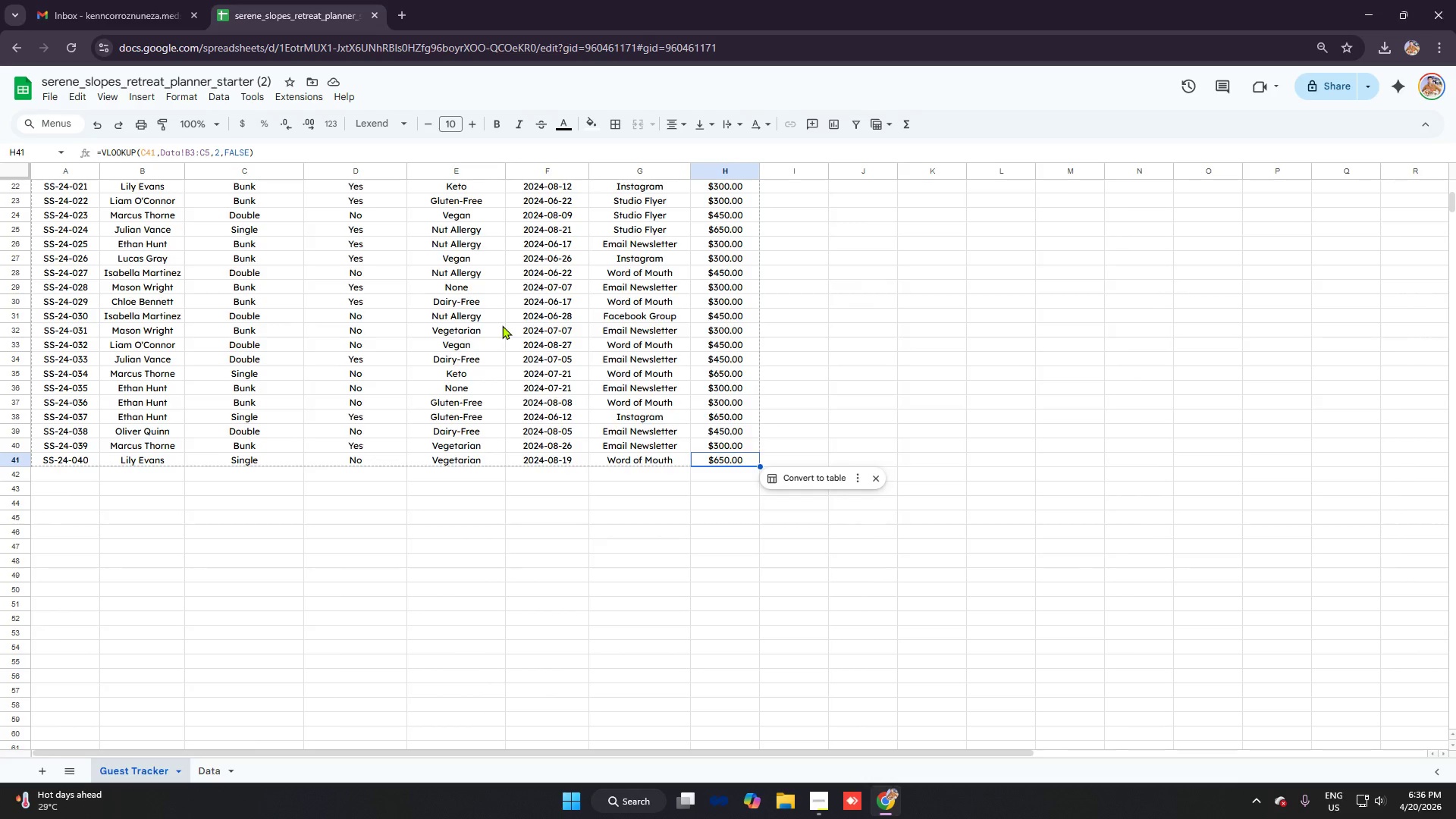 
key(Alt+Tab)